 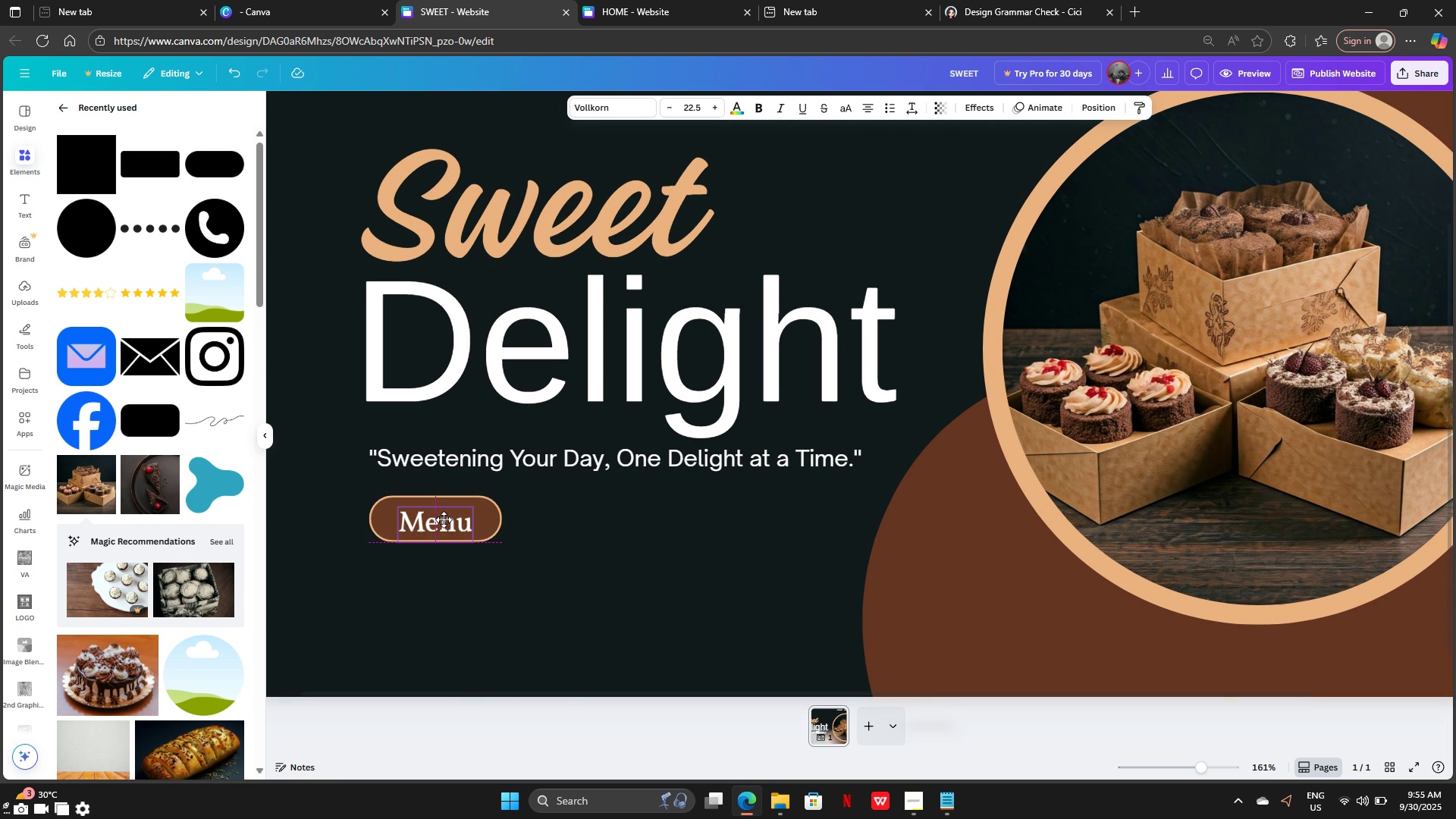 
left_click([563, 570])
 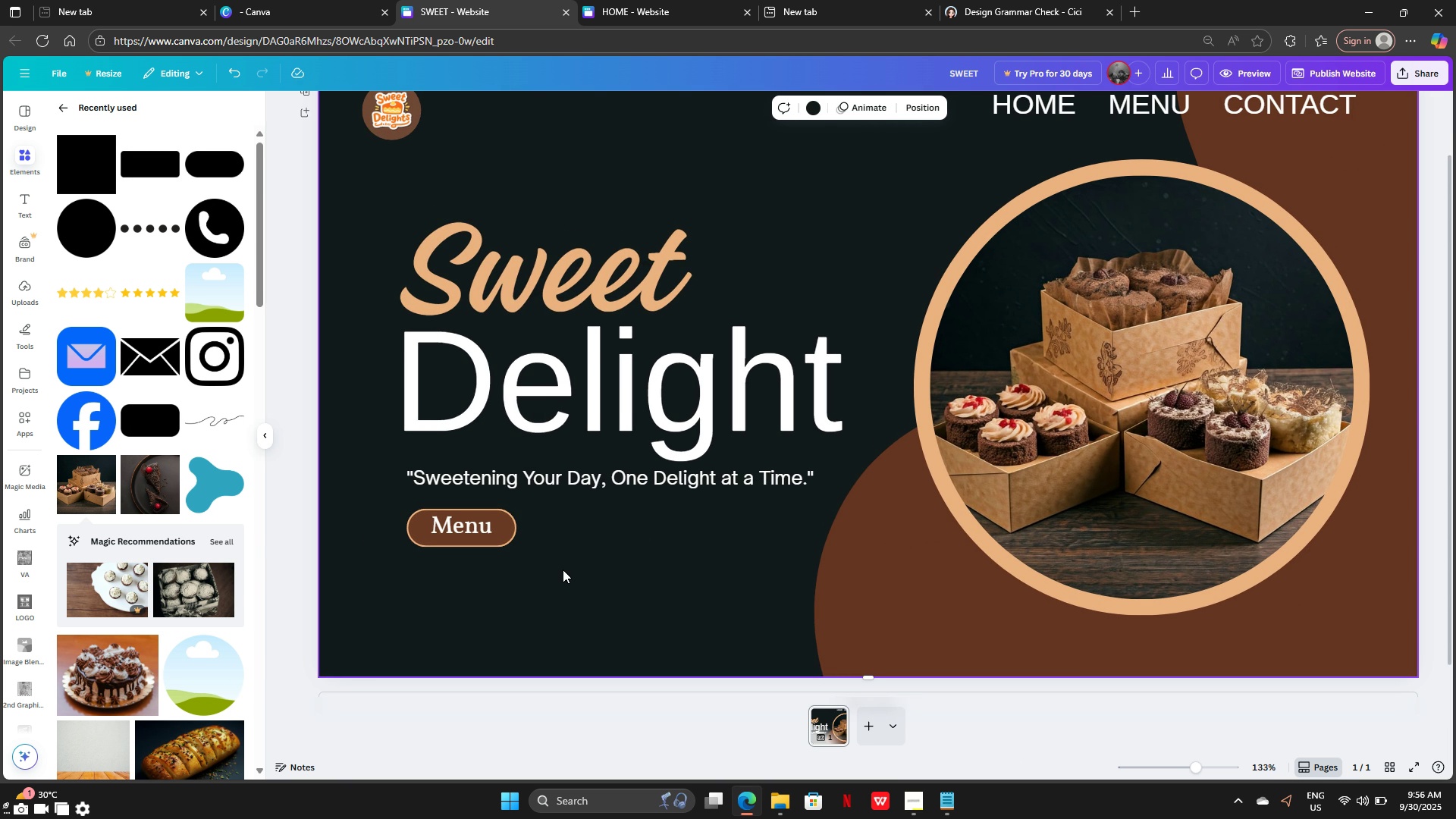 
wait(5.91)
 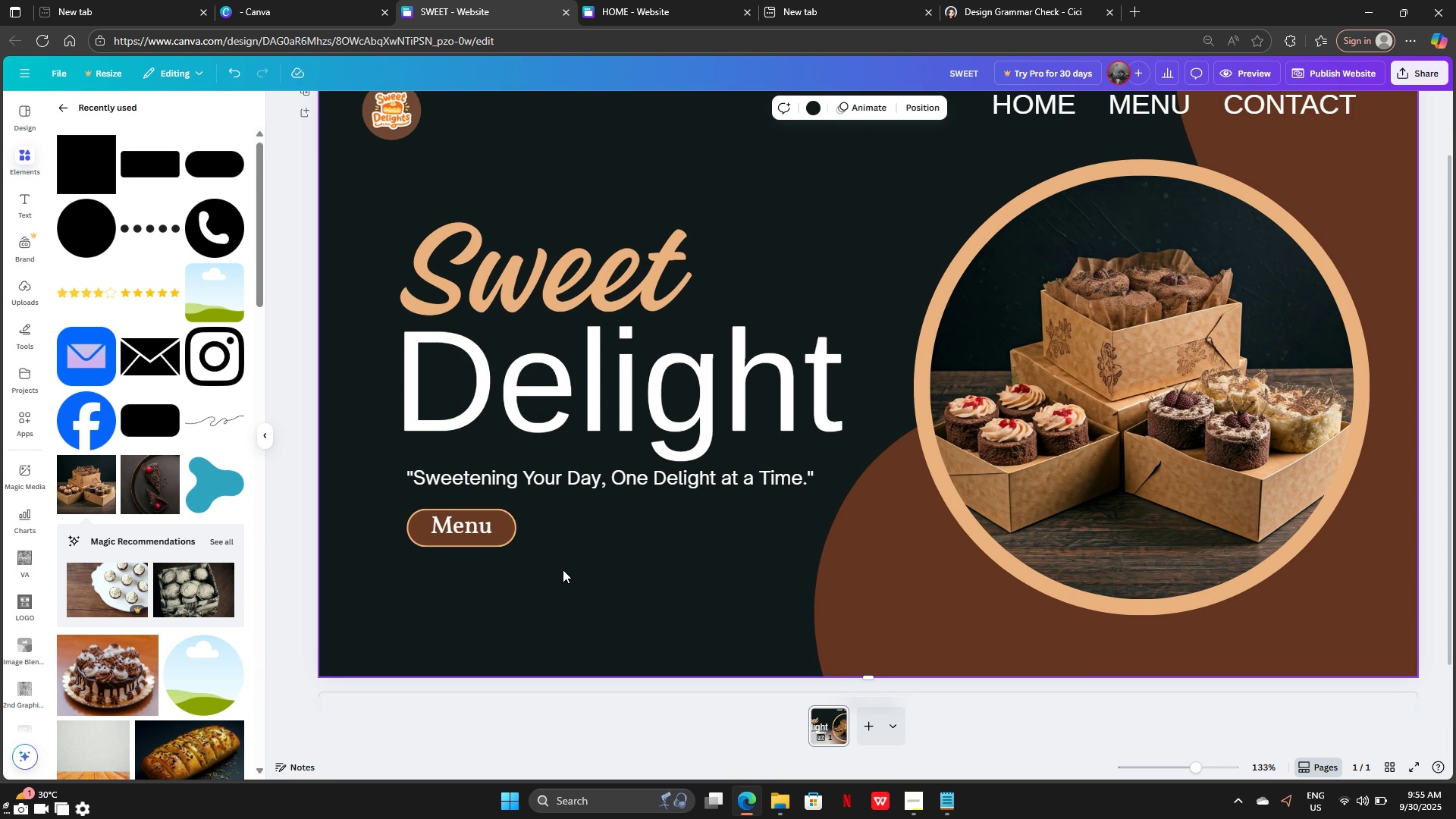 
scroll: coordinate [603, 545], scroll_direction: up, amount: 1.0
 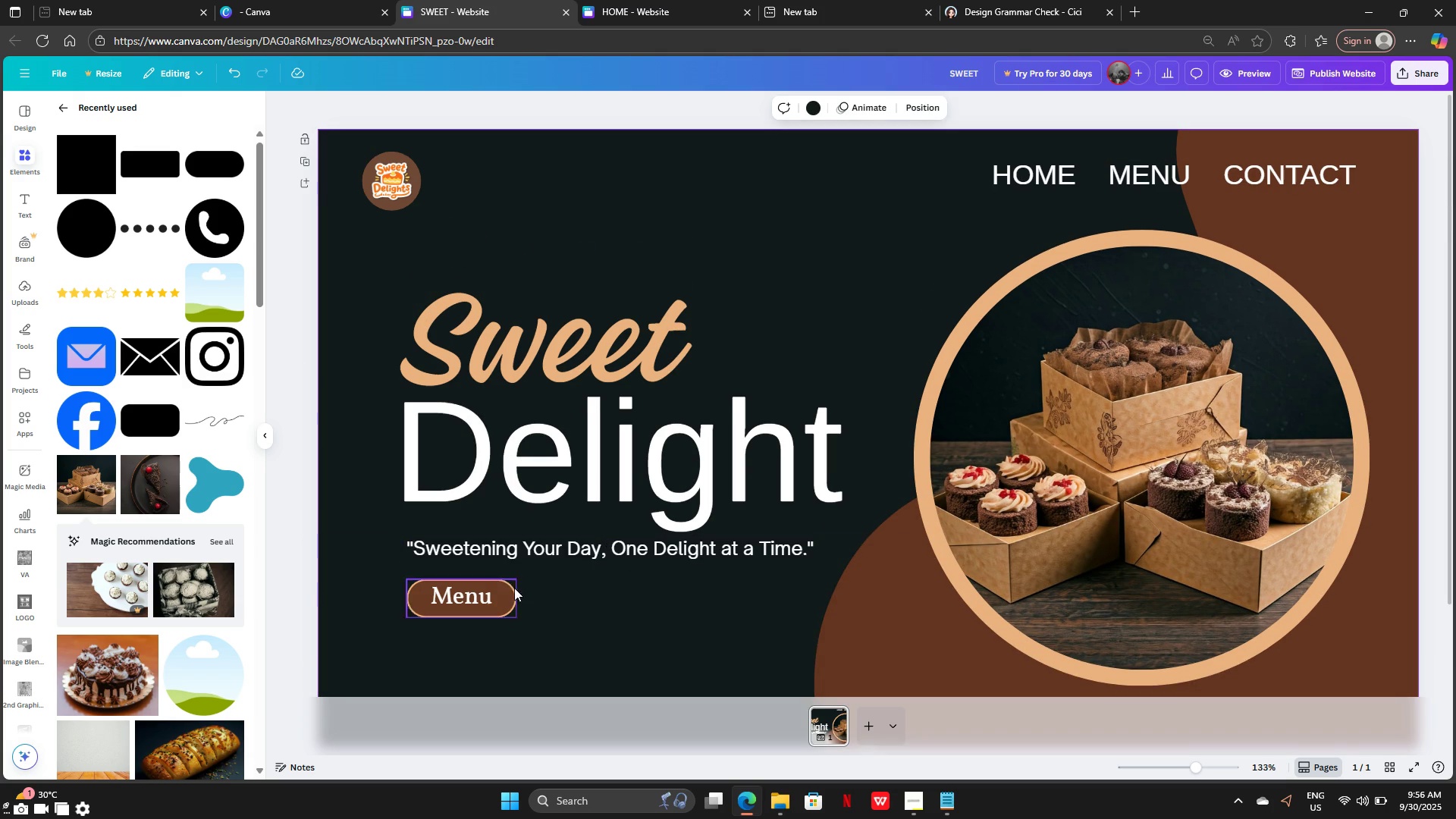 
scroll: coordinate [517, 561], scroll_direction: down, amount: 1.0
 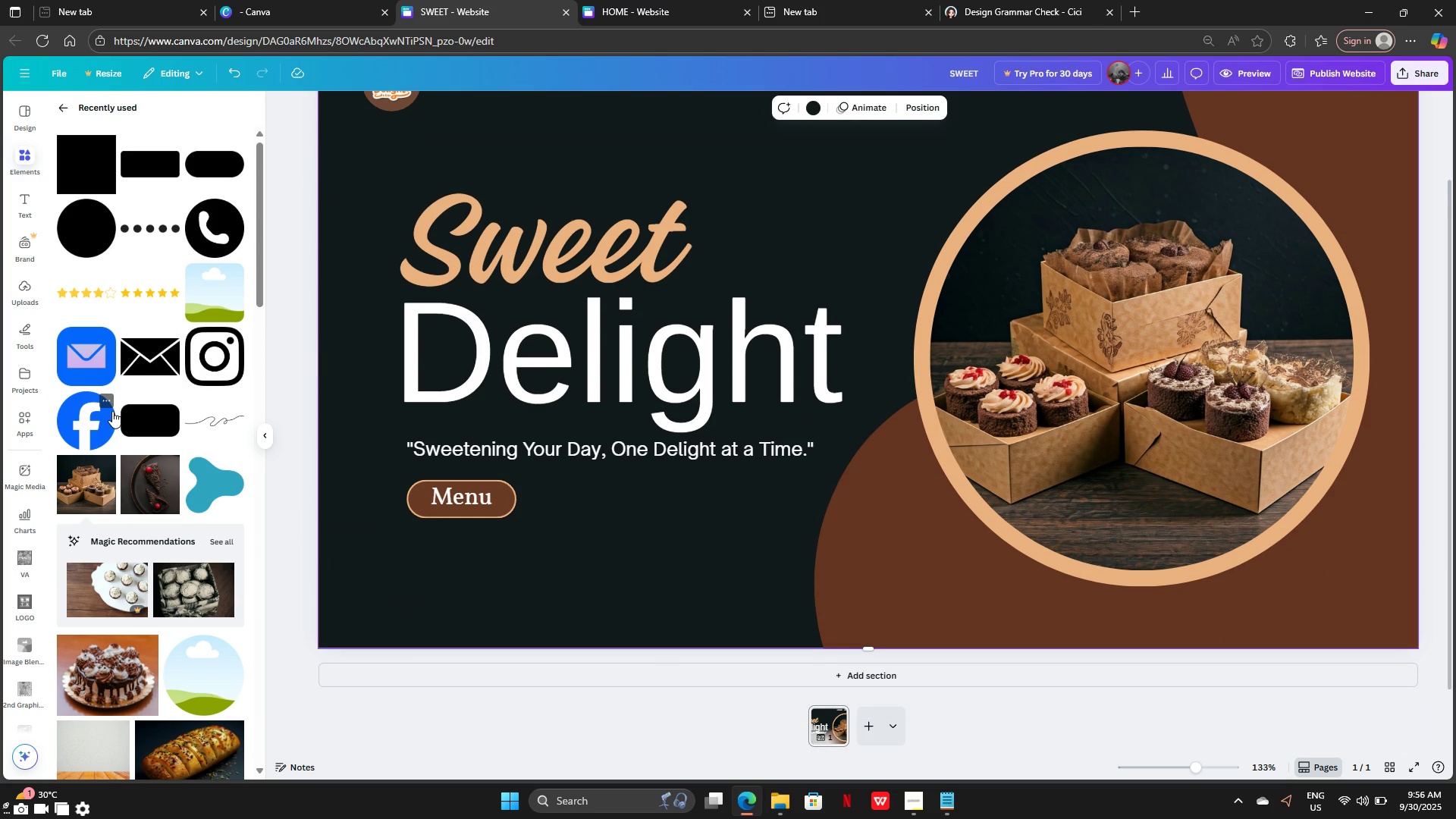 
left_click([92, 435])